 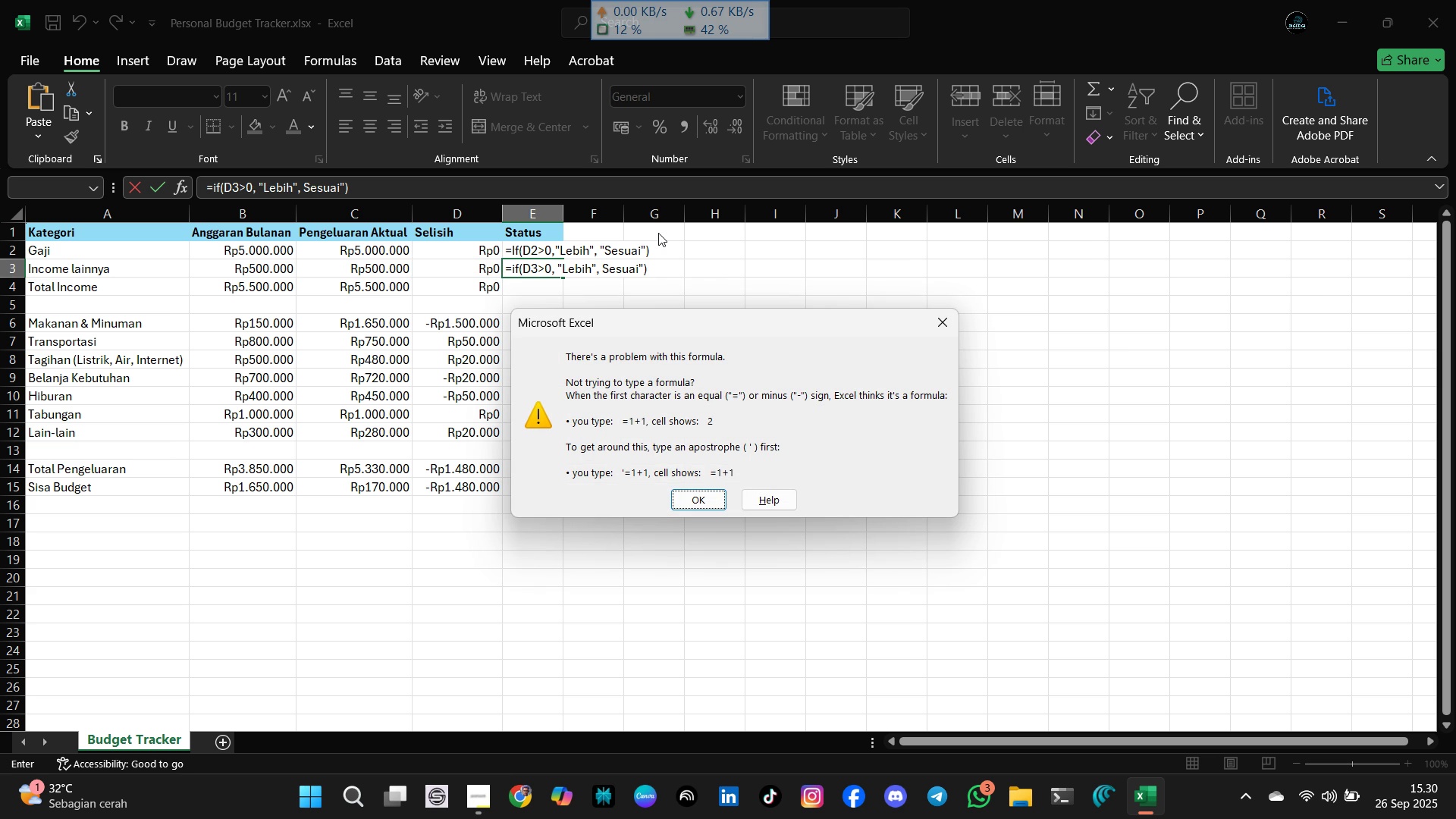 
key(Enter)
 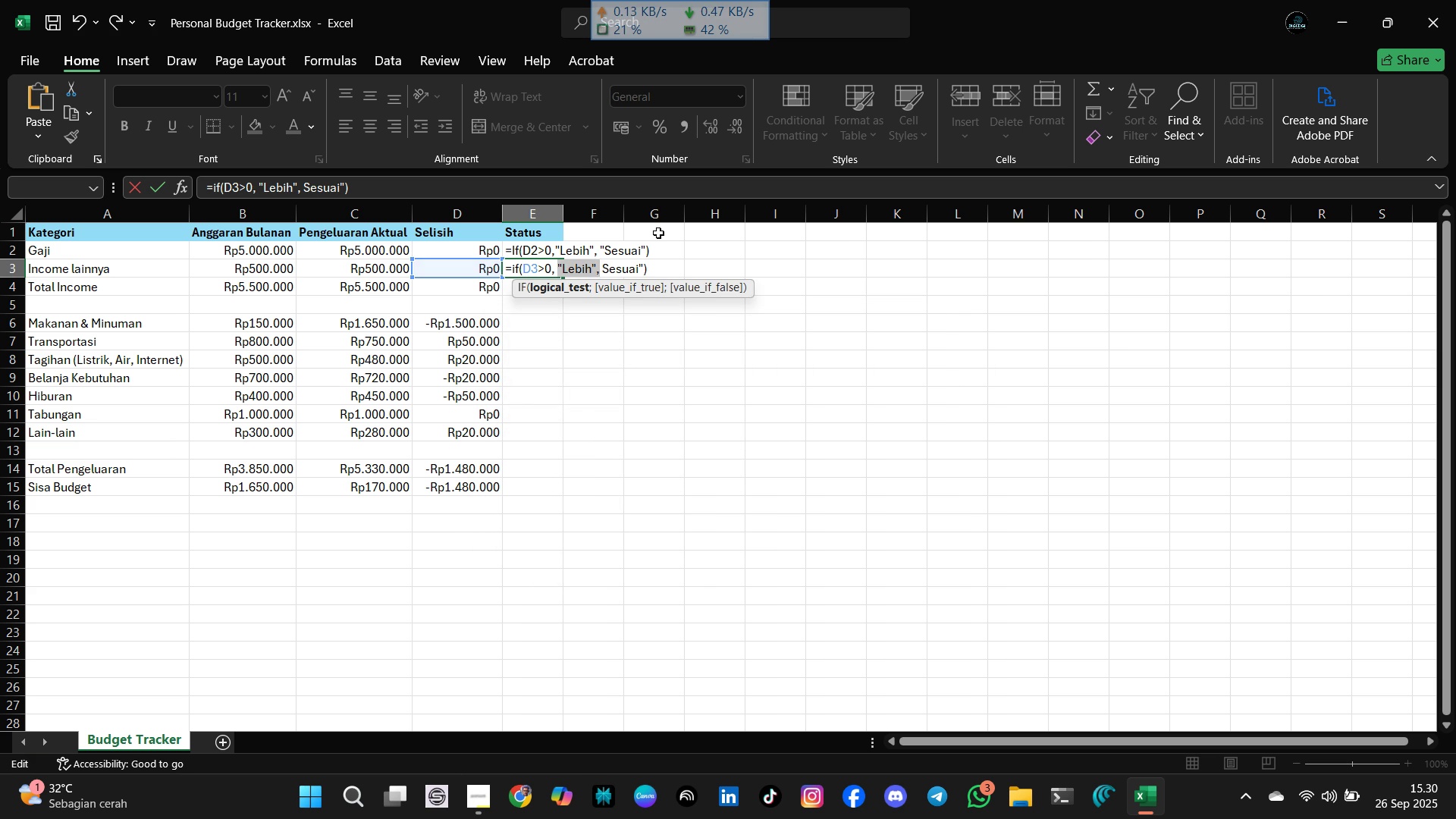 
key(Escape)
 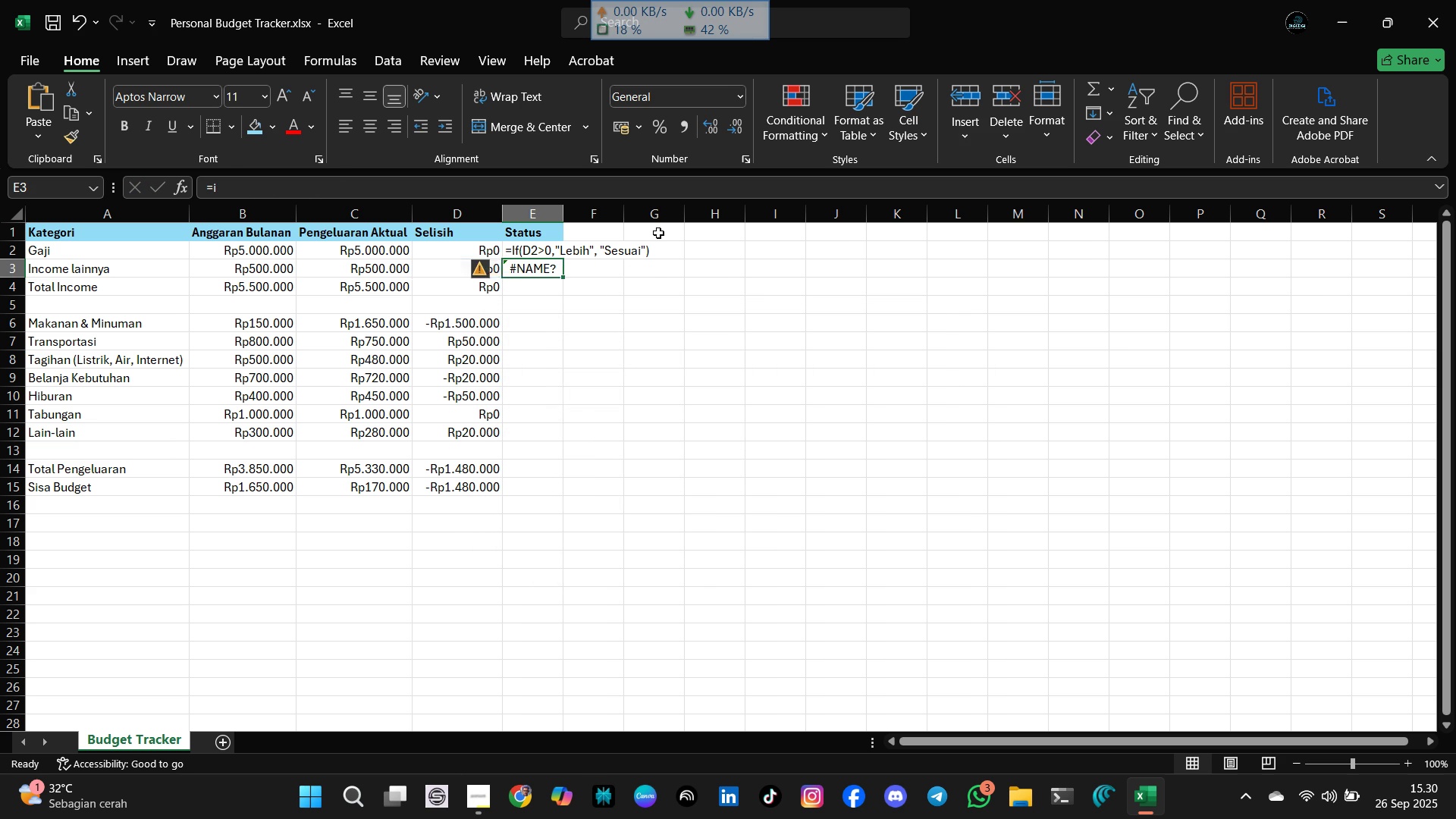 
key(ArrowUp)
 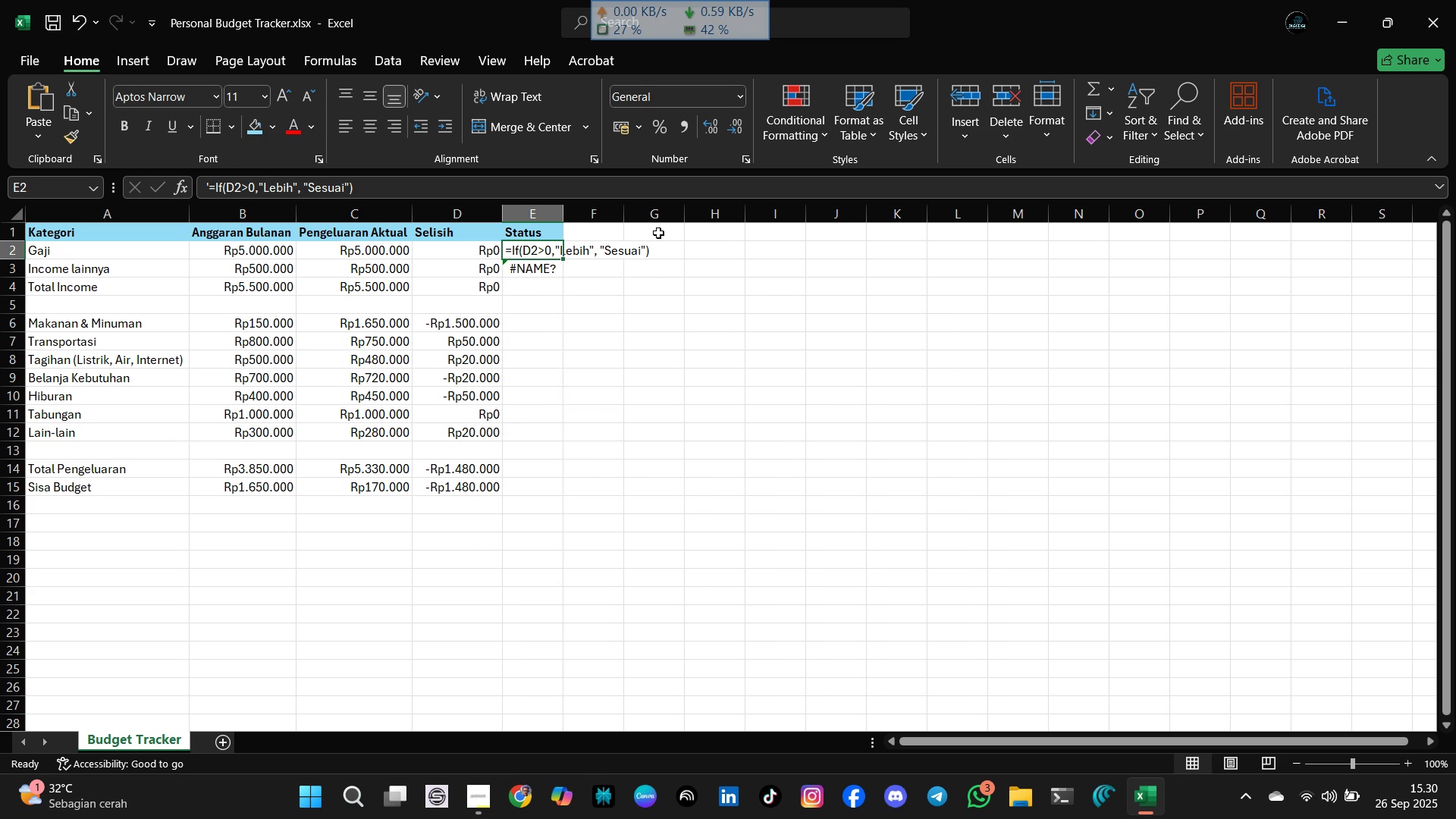 
key(ArrowDown)
 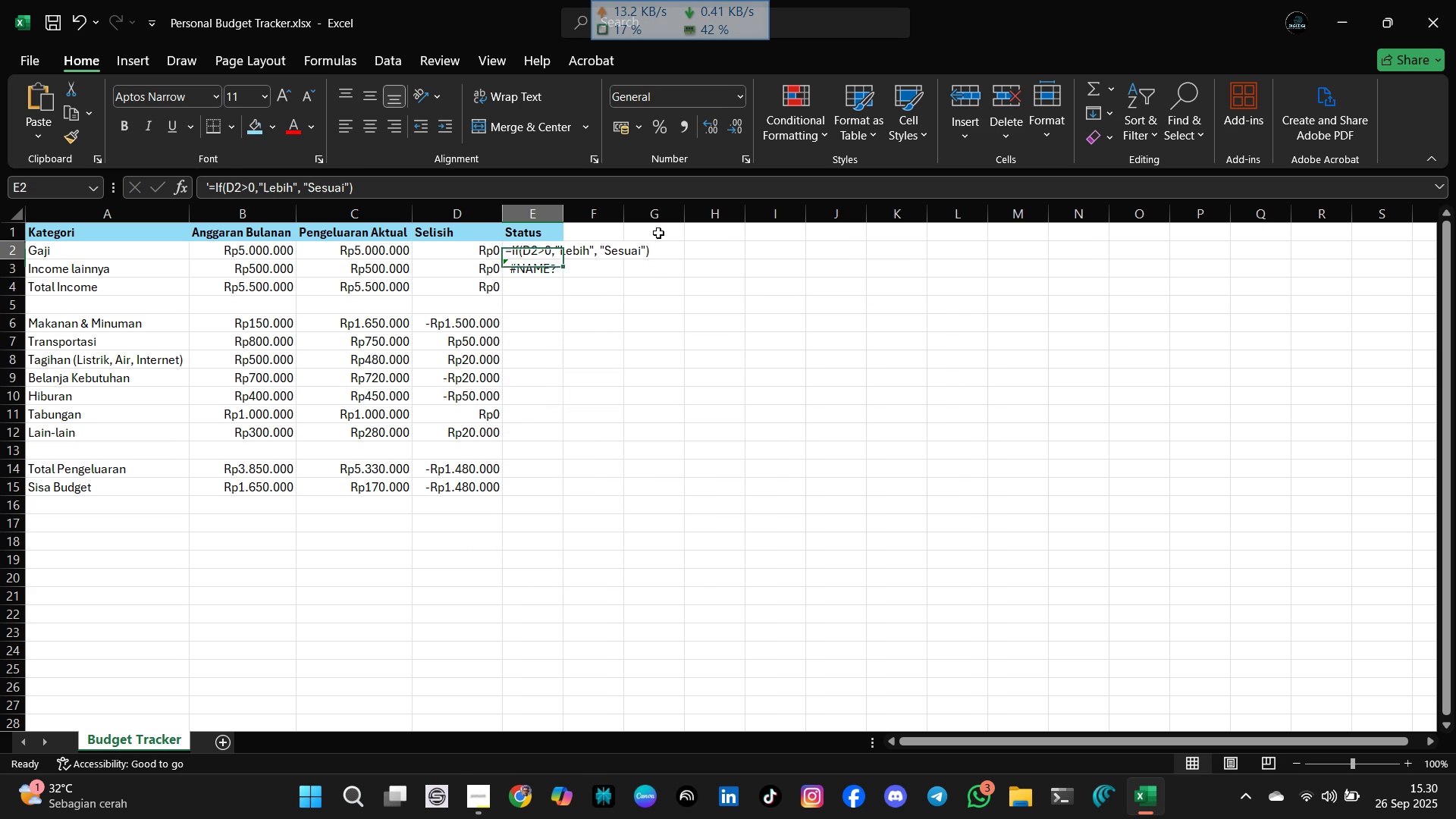 
key(ArrowUp)
 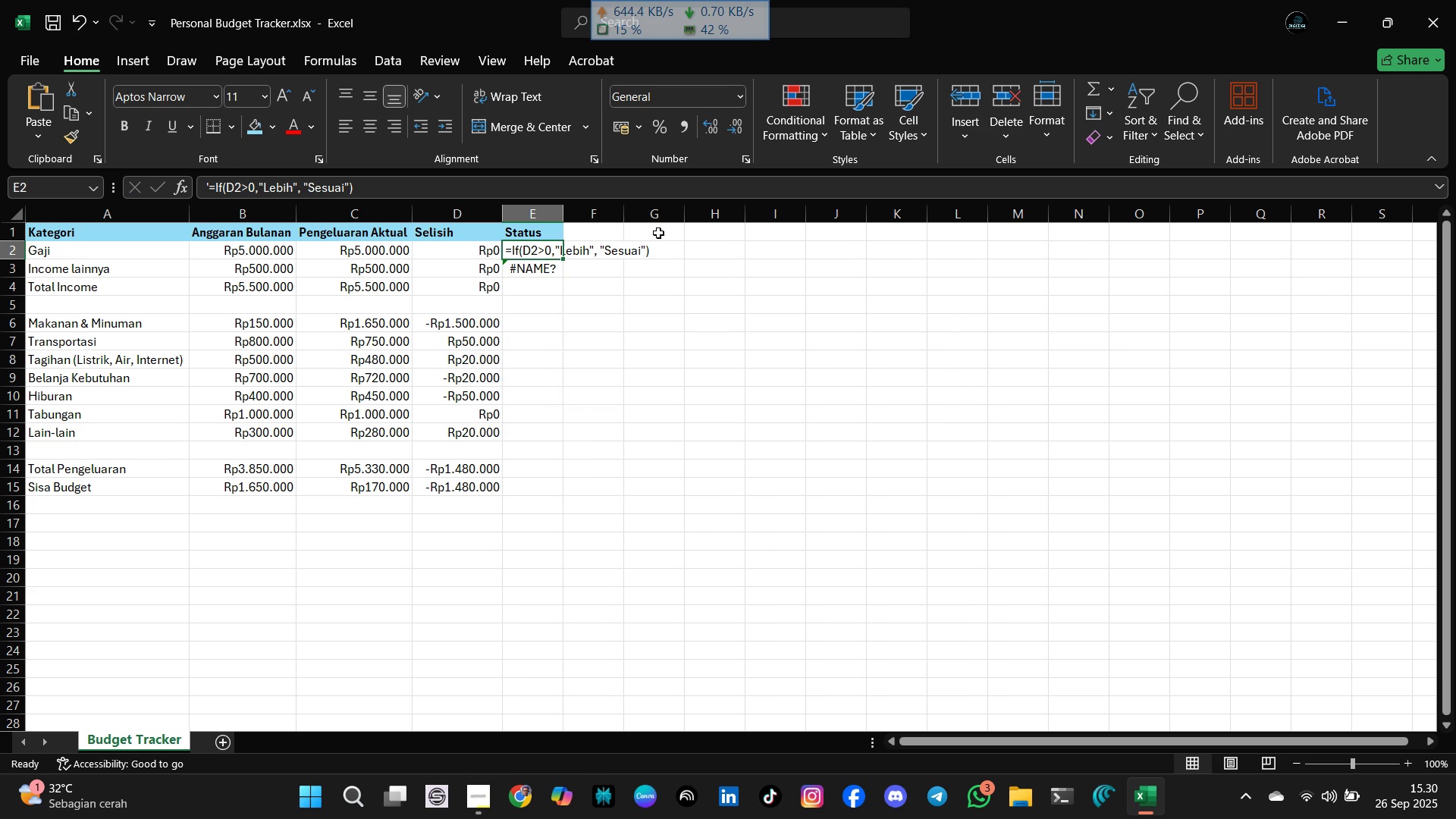 
key(ArrowDown)
 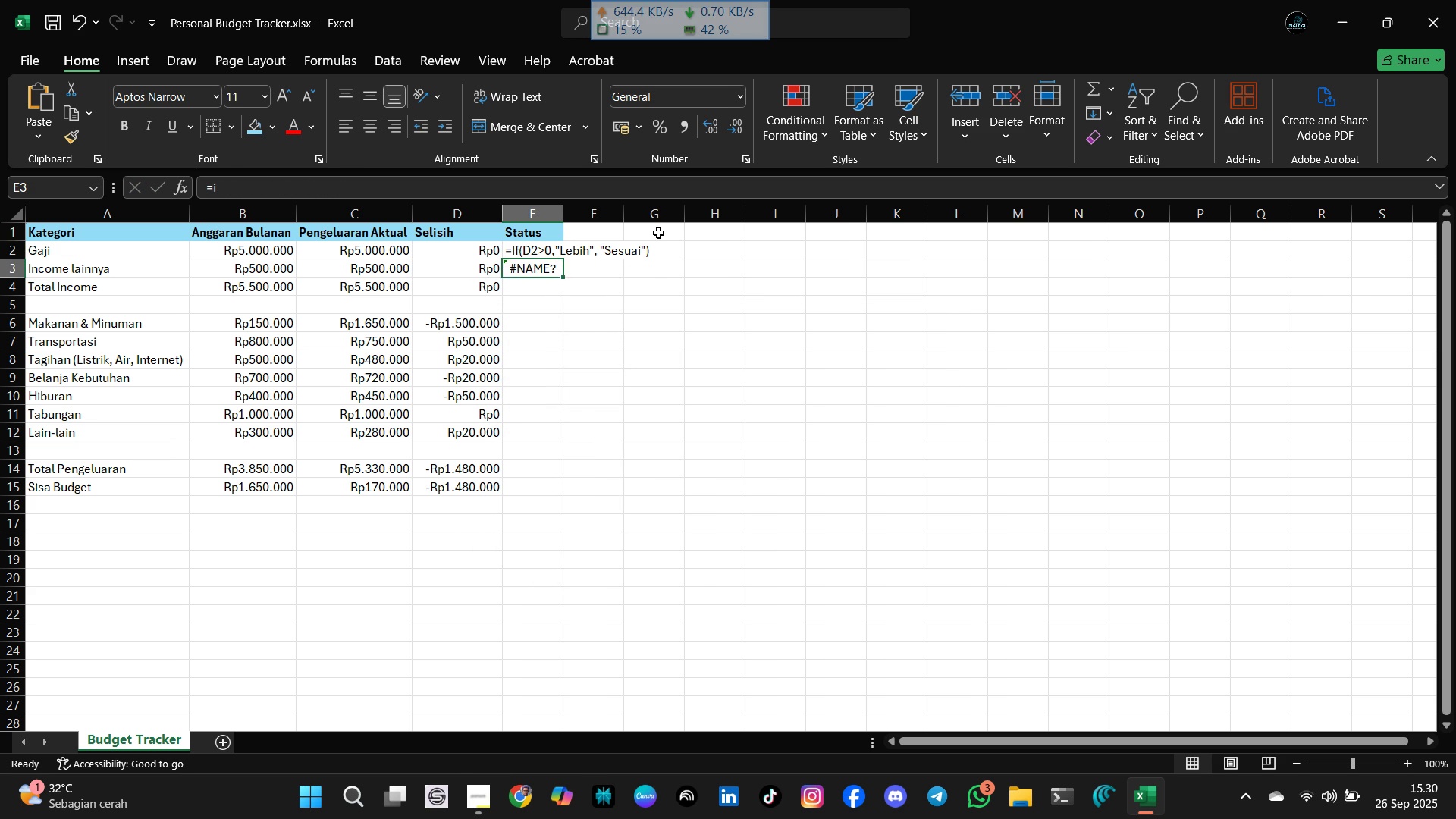 
key(ArrowUp)